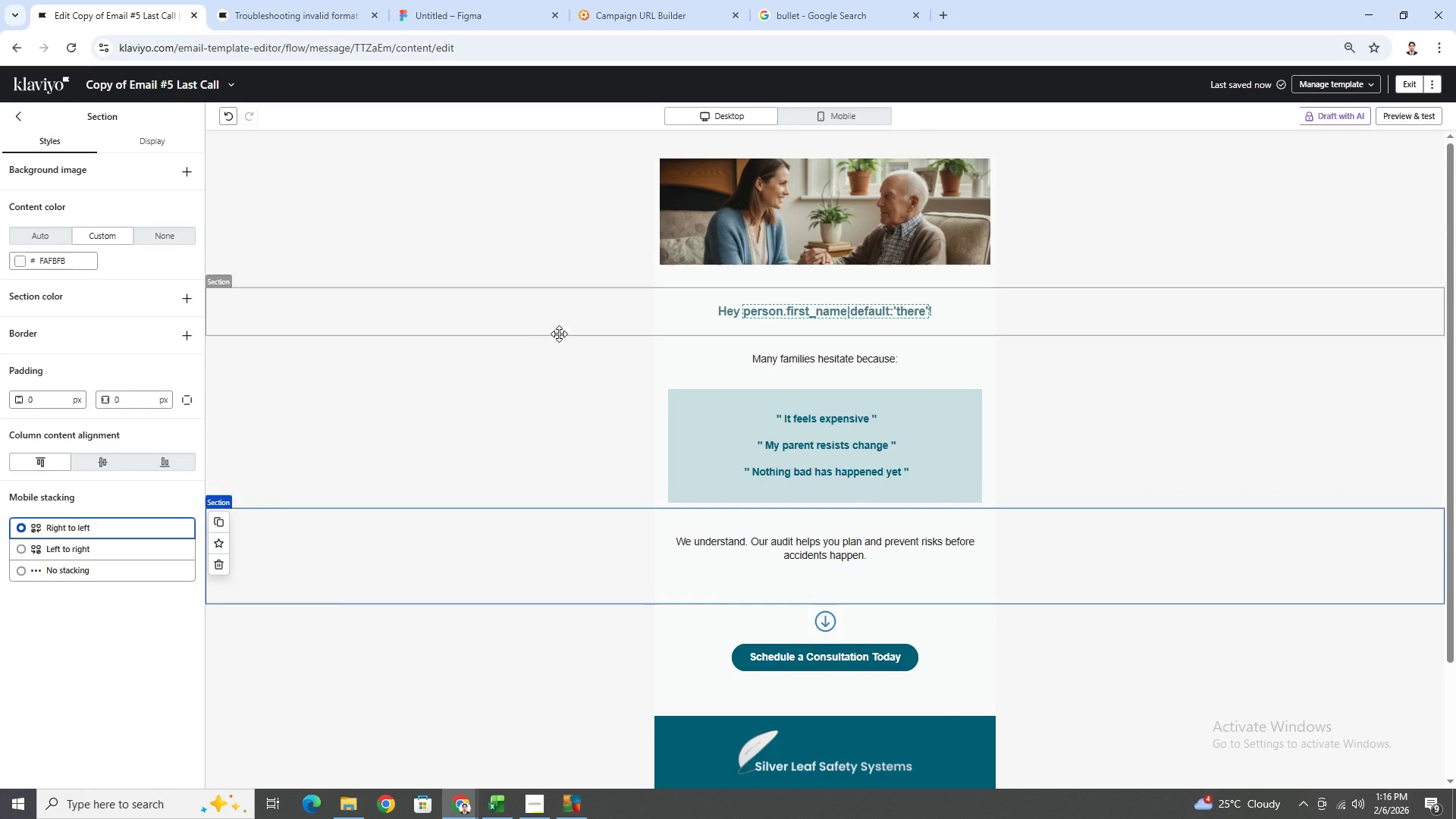 
left_click([535, 342])
 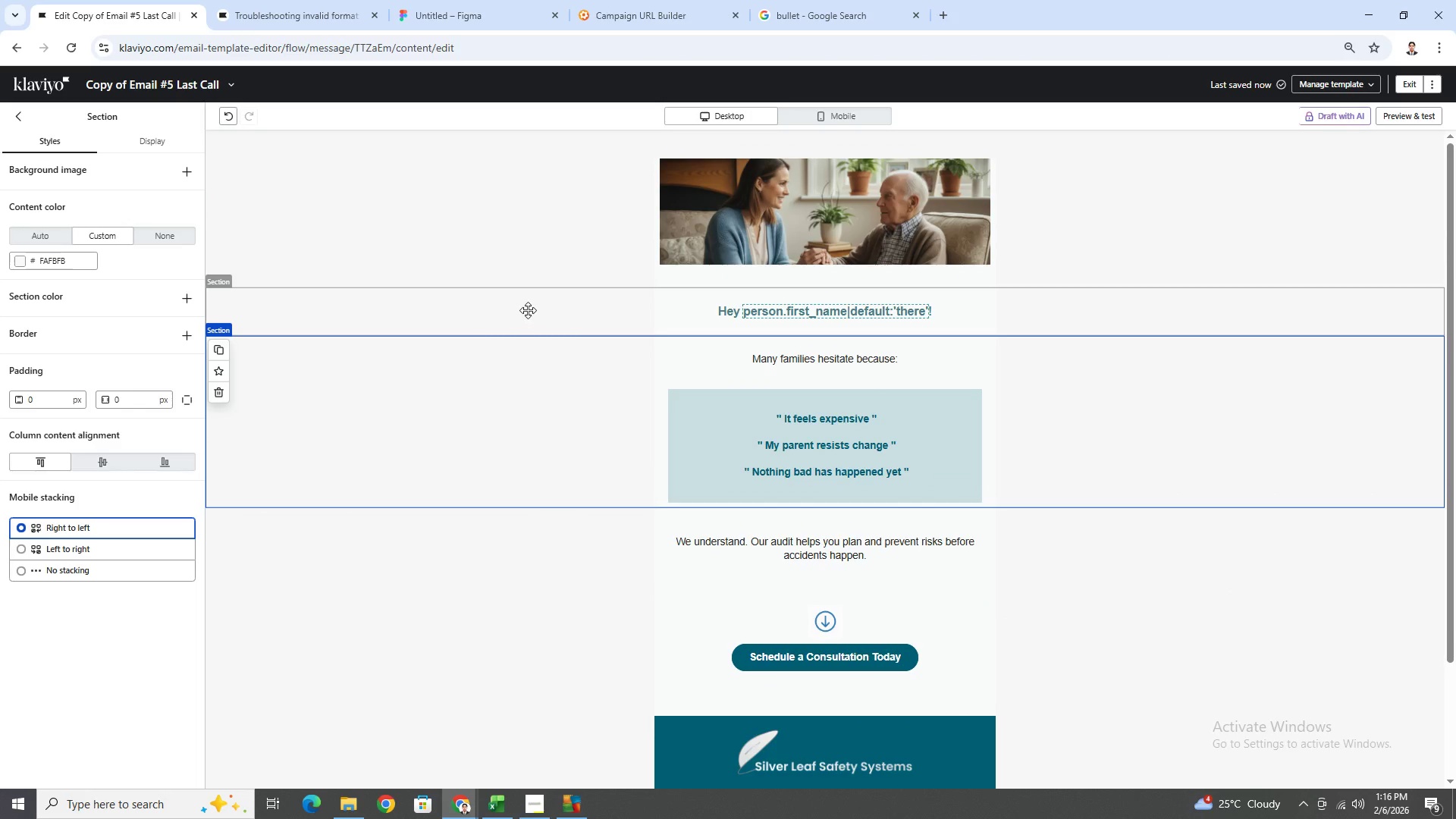 
left_click([528, 310])
 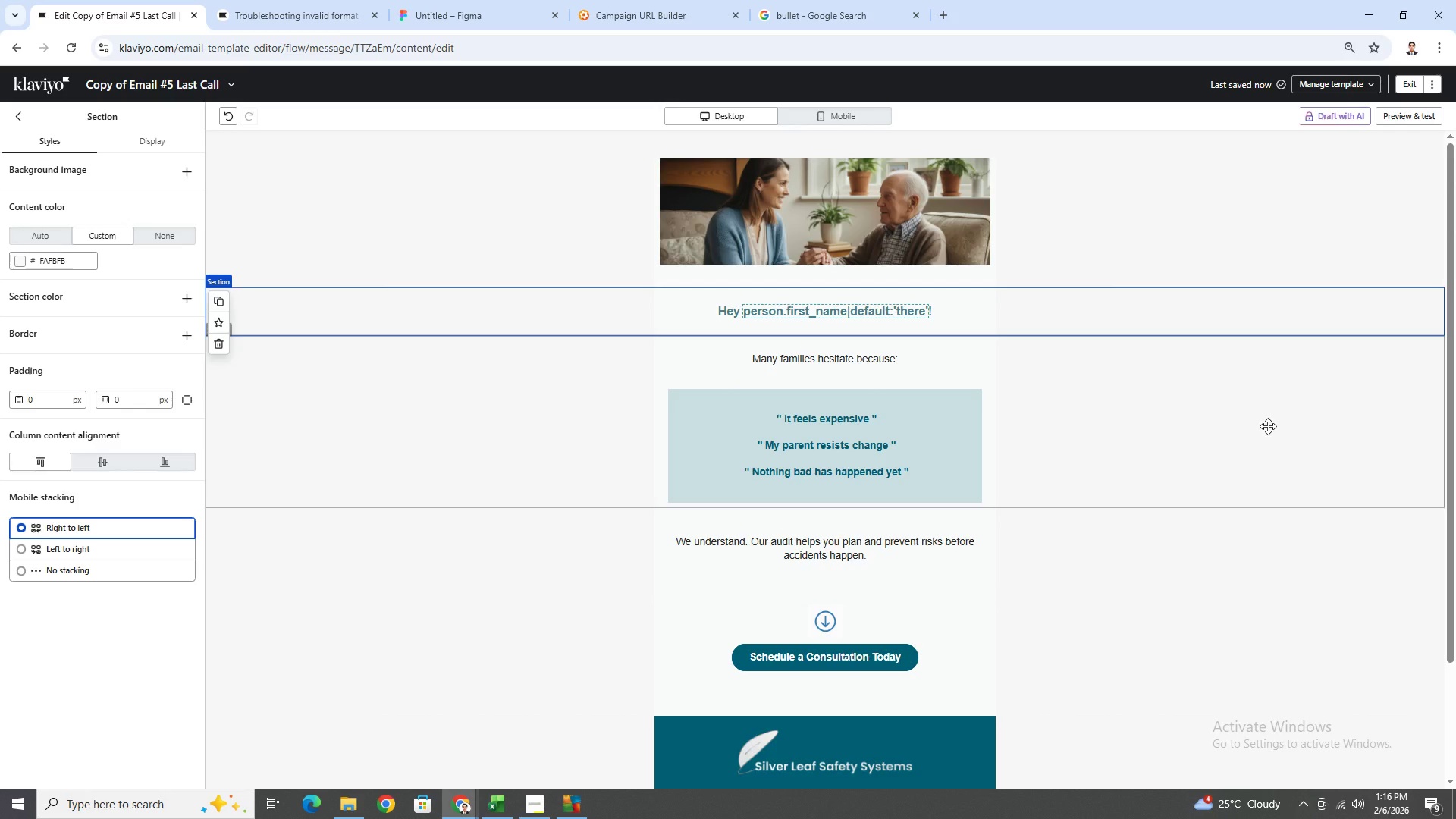 
wait(12.09)
 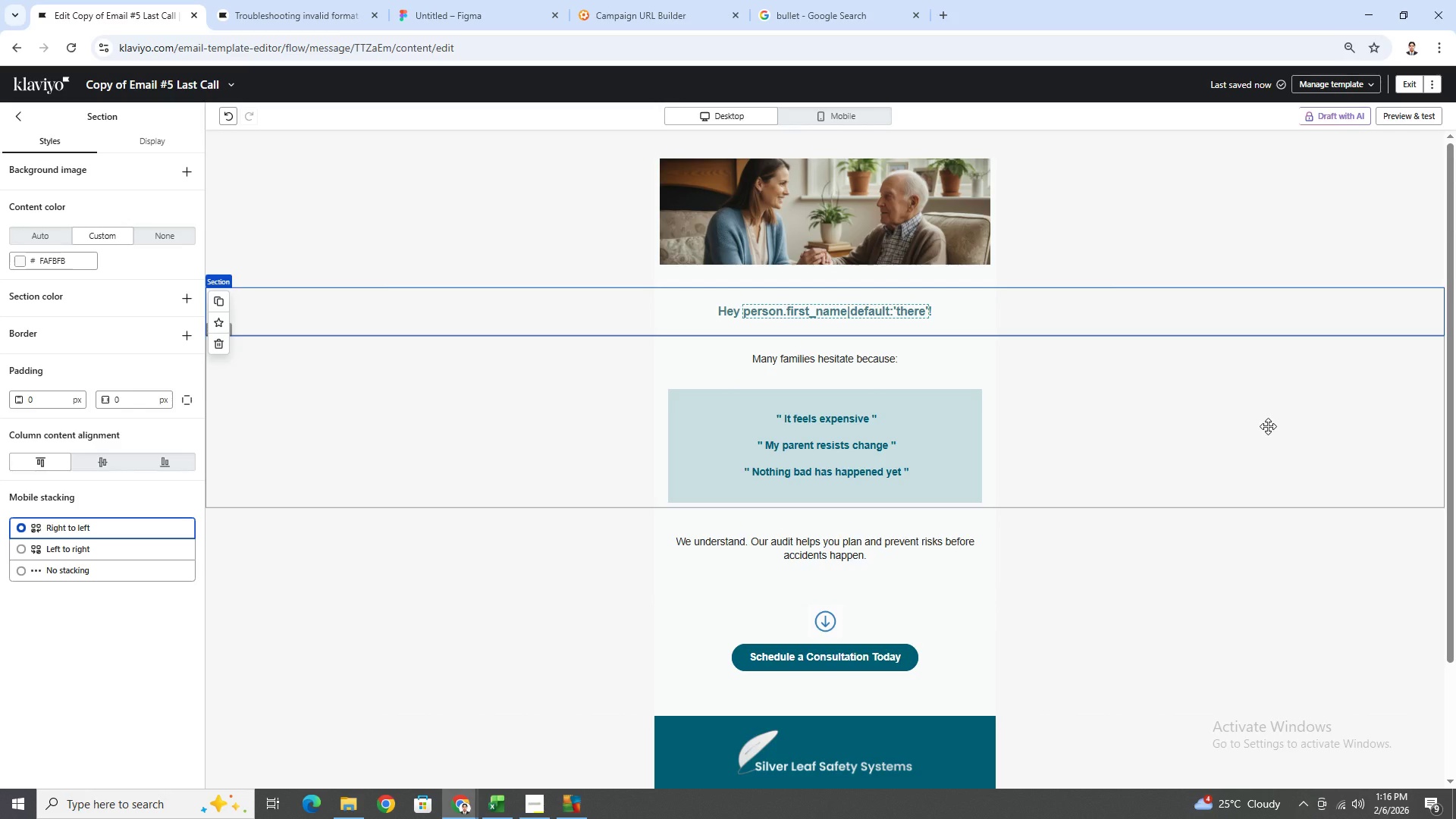 
left_click([1404, 118])
 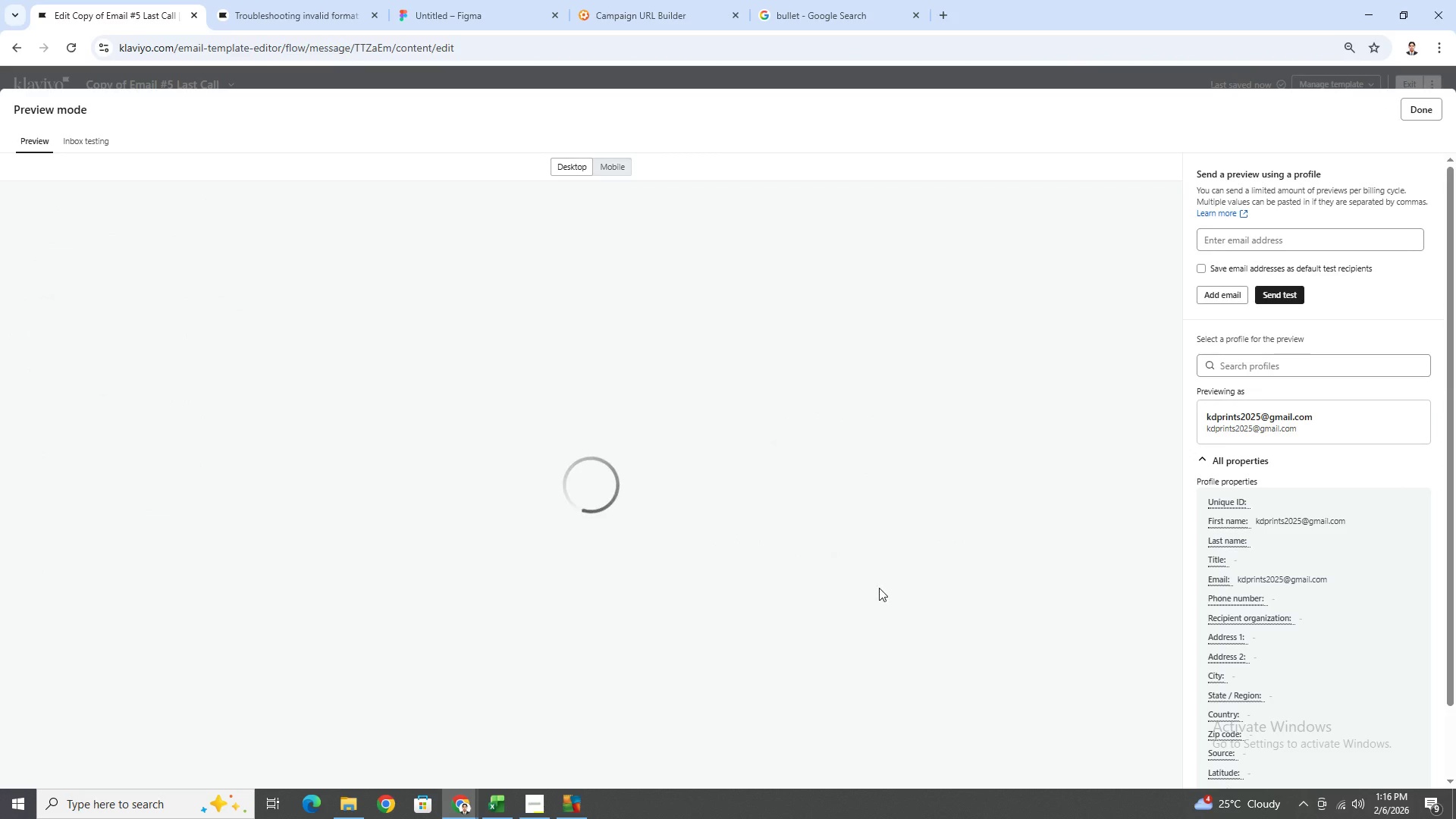 
scroll: coordinate [879, 589], scroll_direction: down, amount: 5.0
 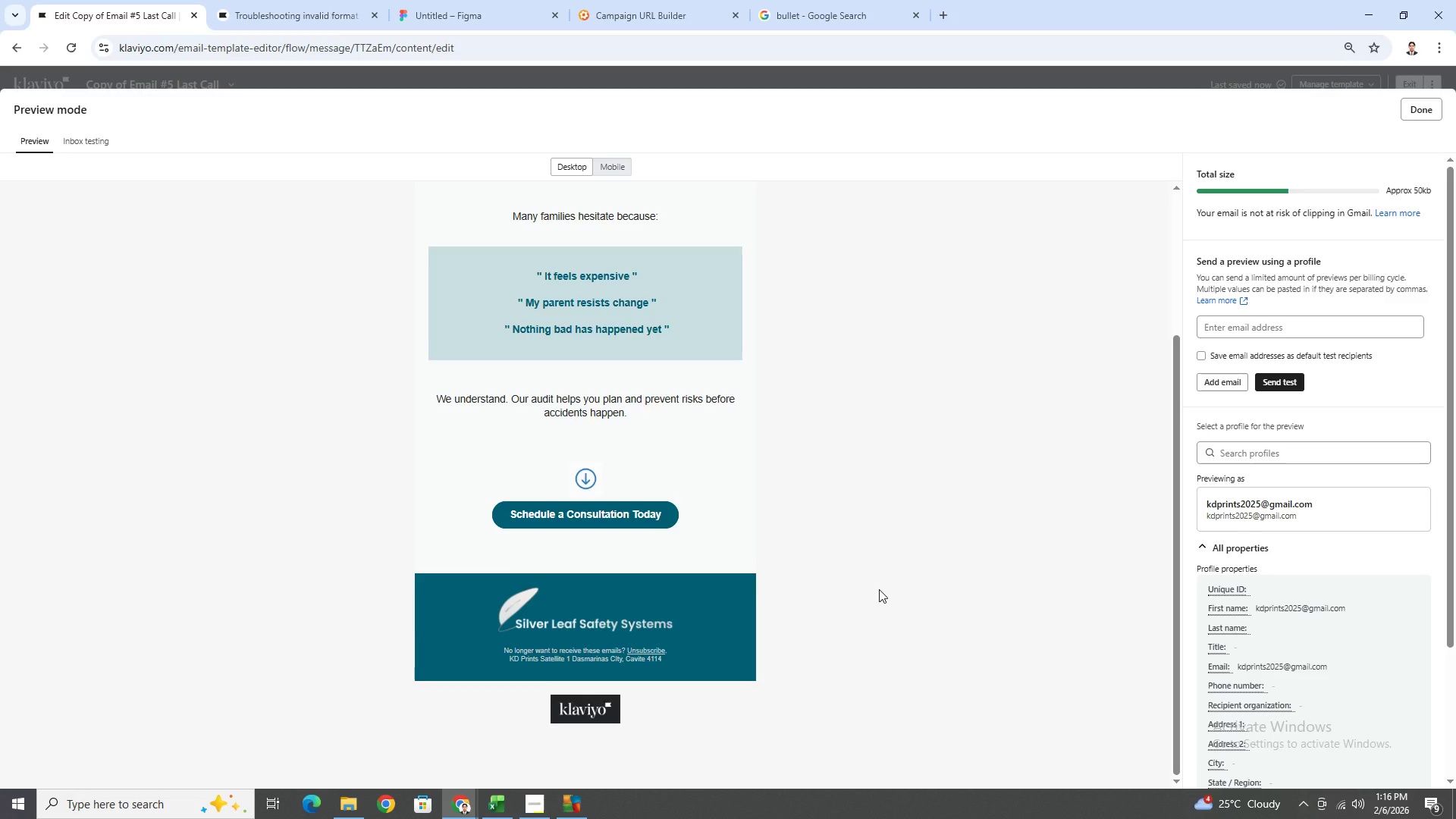 
scroll: coordinate [879, 589], scroll_direction: up, amount: 5.0
 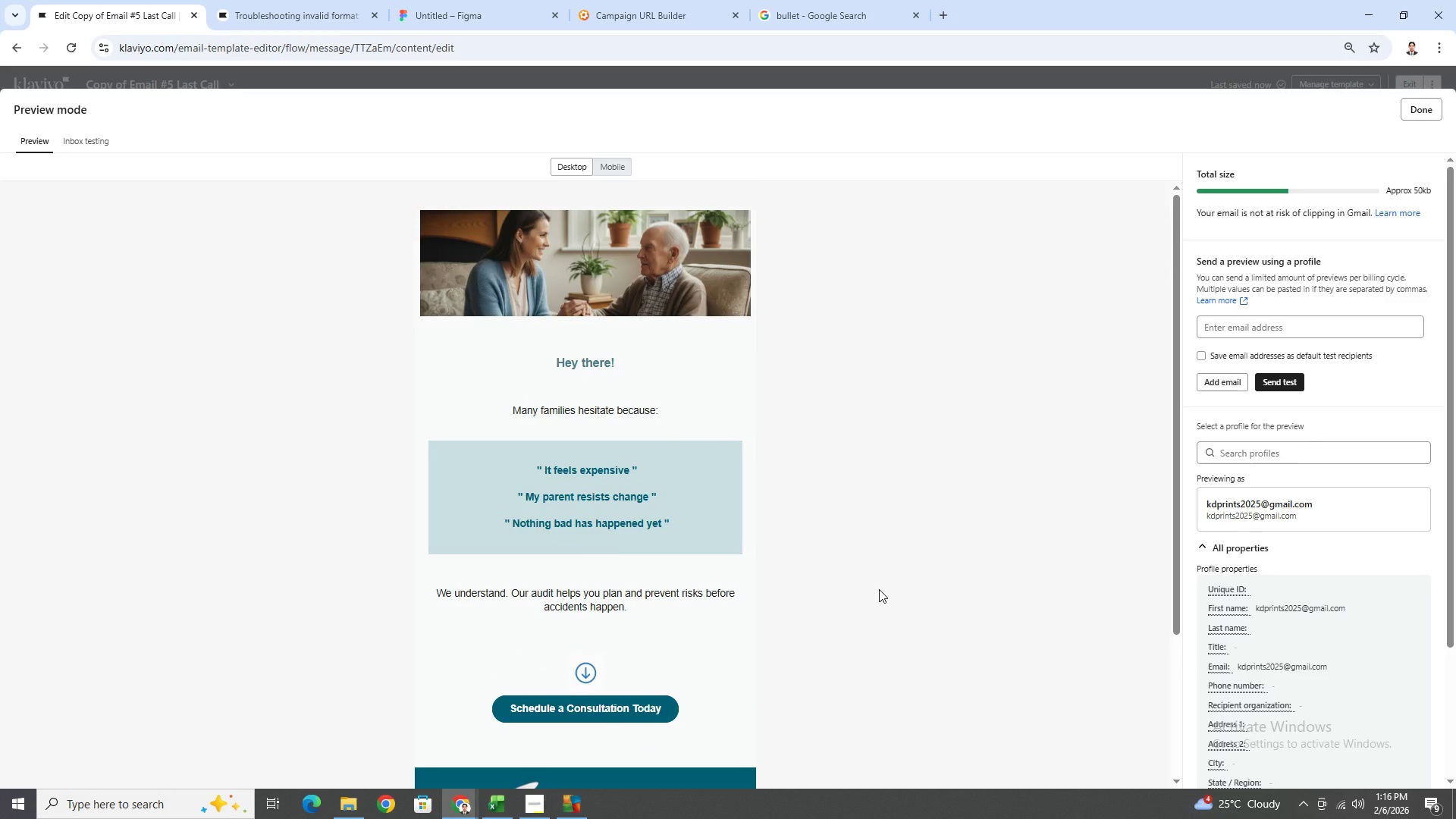 
scroll: coordinate [879, 589], scroll_direction: down, amount: 2.0
 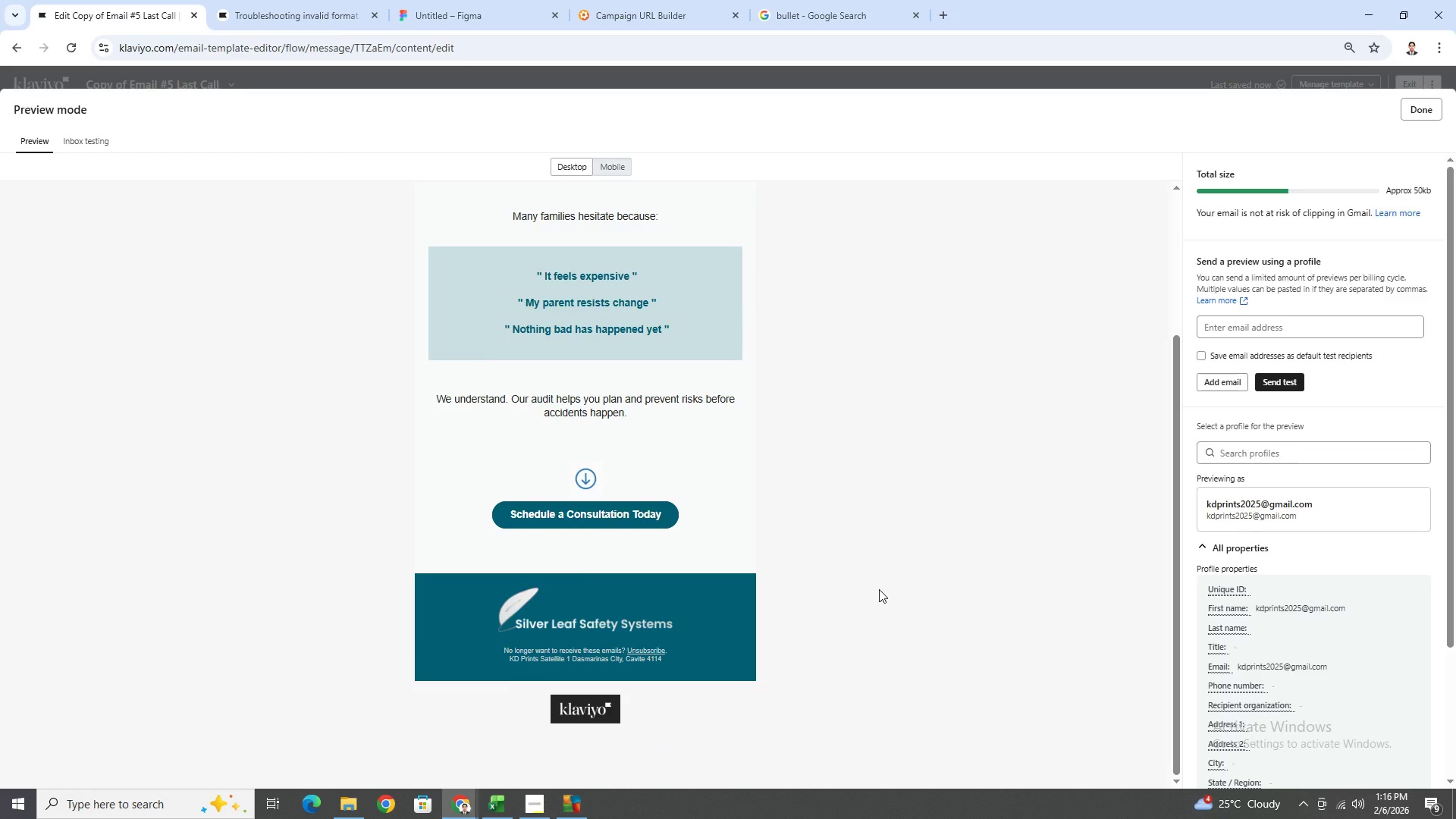 
scroll: coordinate [879, 589], scroll_direction: up, amount: 3.0
 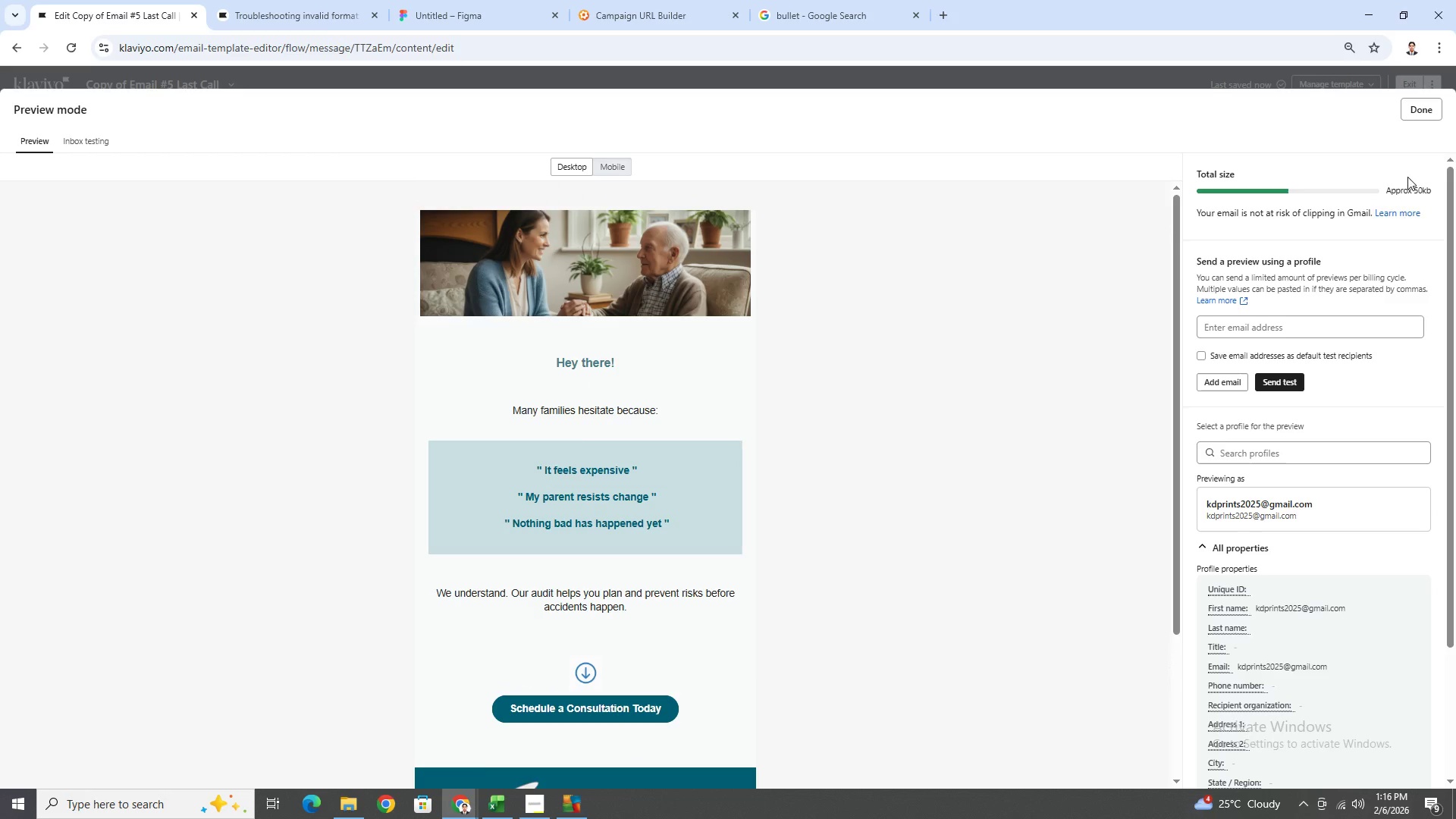 
left_click([1415, 112])
 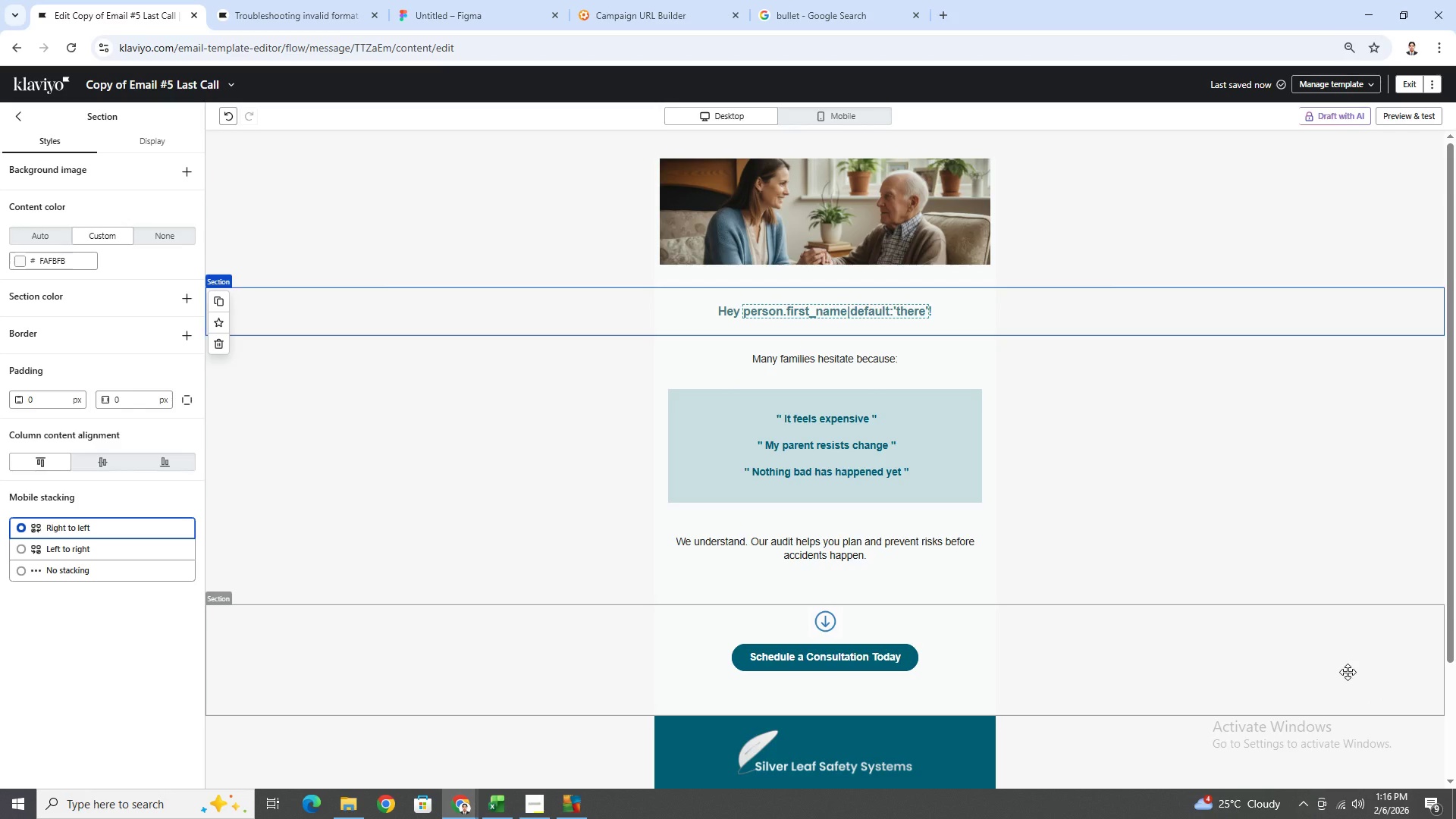 
scroll: coordinate [1276, 579], scroll_direction: up, amount: 1.0
 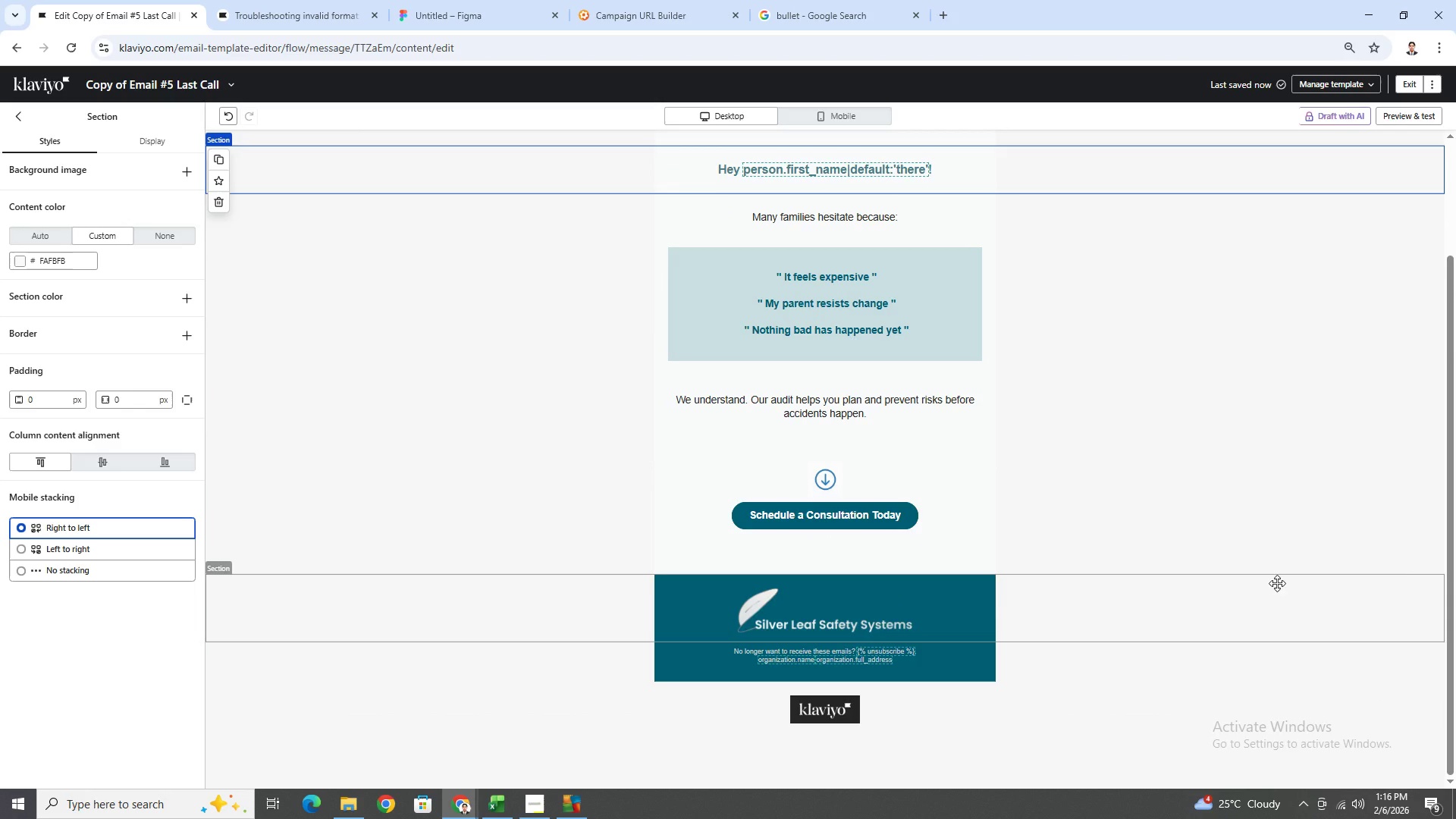 
scroll: coordinate [1277, 585], scroll_direction: down, amount: 4.0
 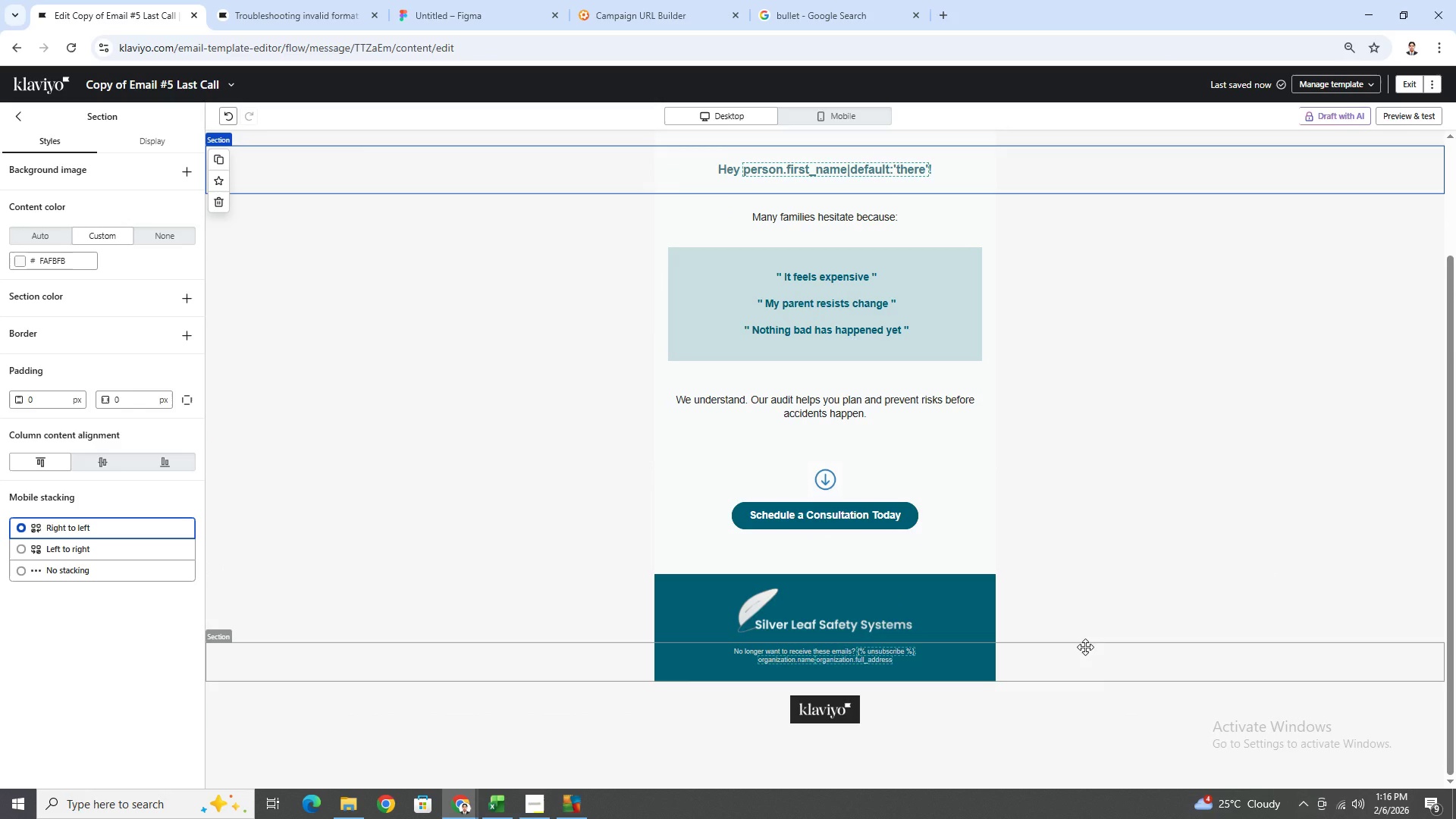 
left_click([1086, 647])
 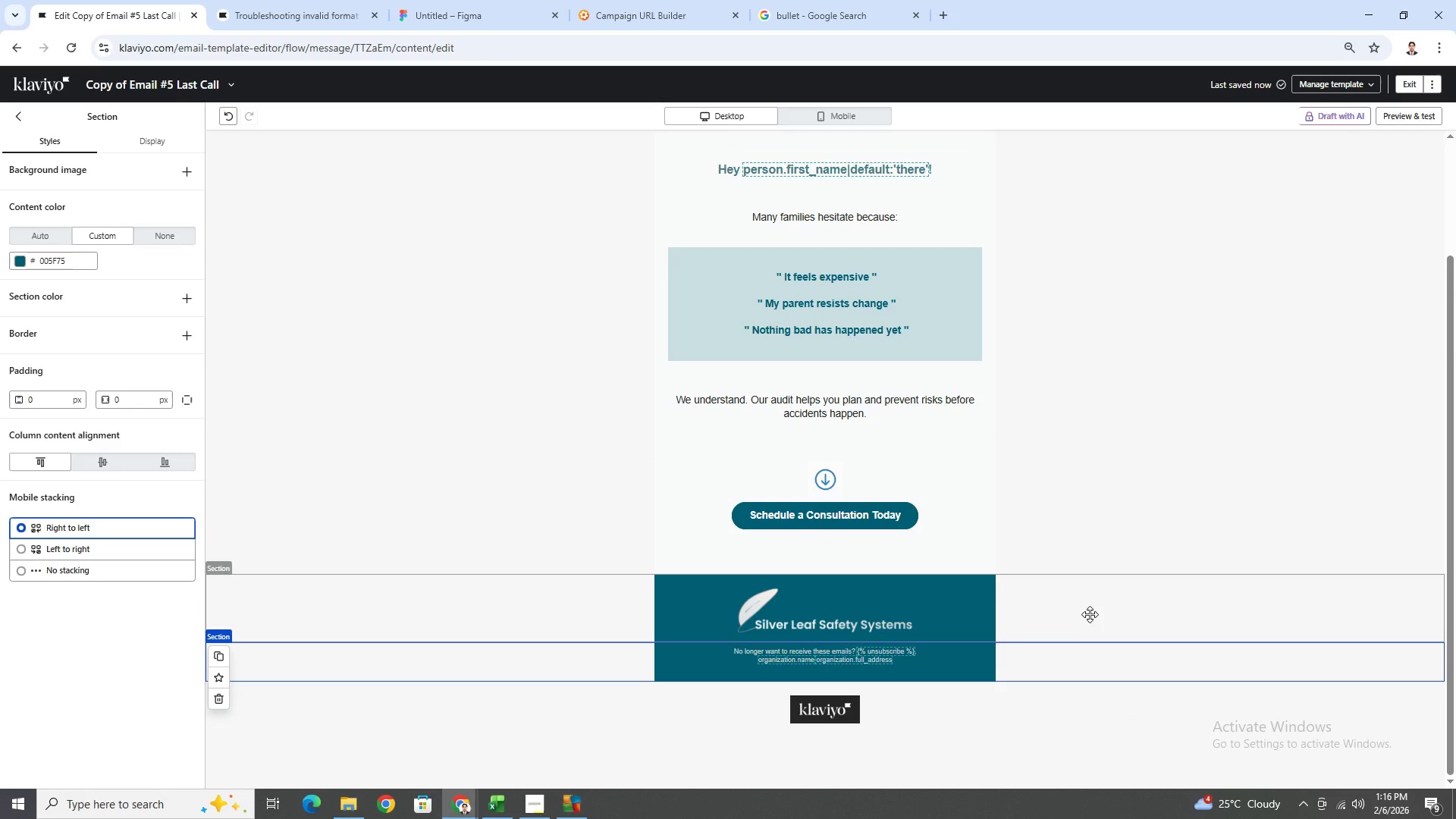 
left_click([1090, 613])
 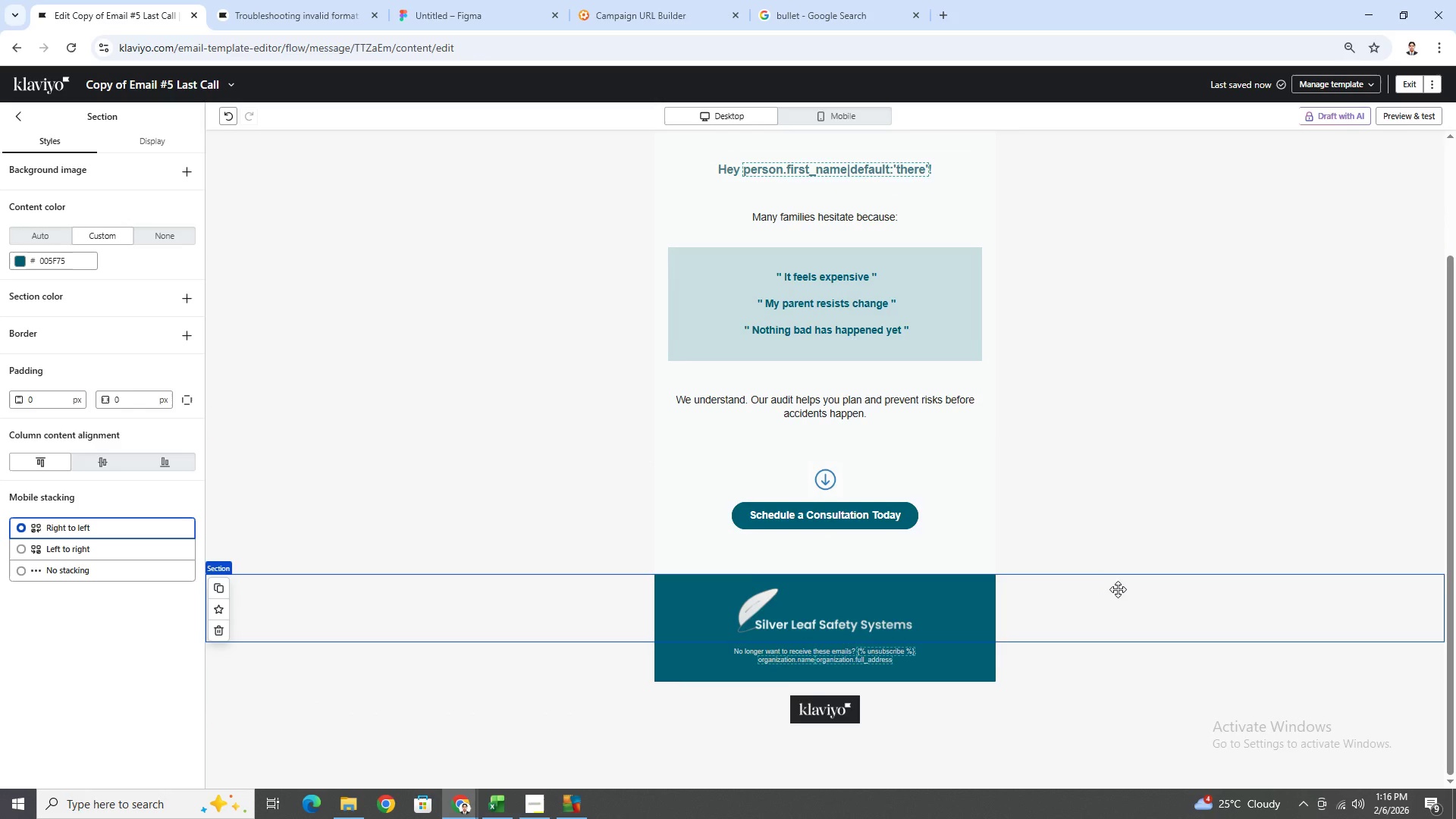 
left_click([1348, 424])
 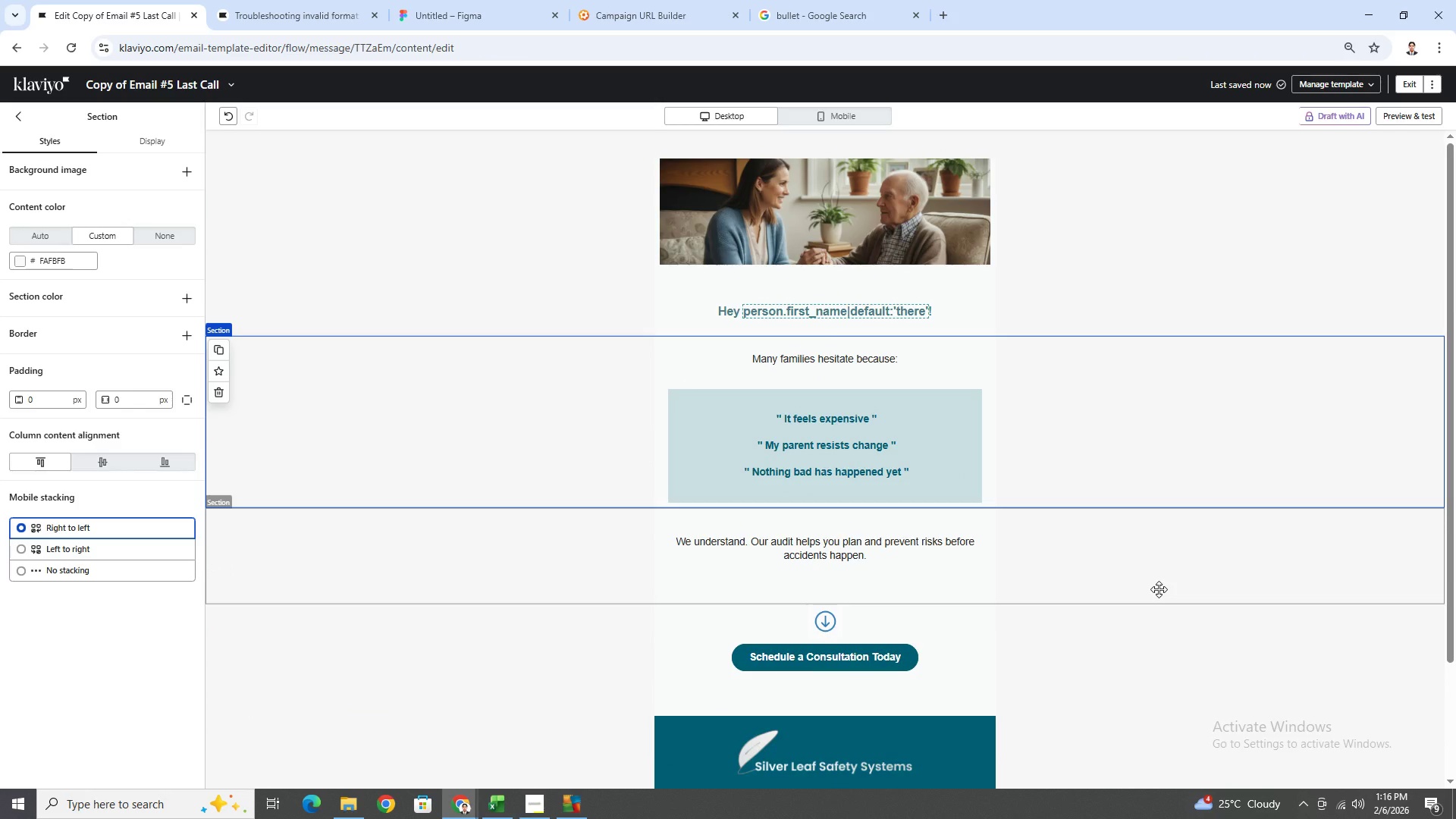 
scroll: coordinate [1147, 596], scroll_direction: up, amount: 6.0
 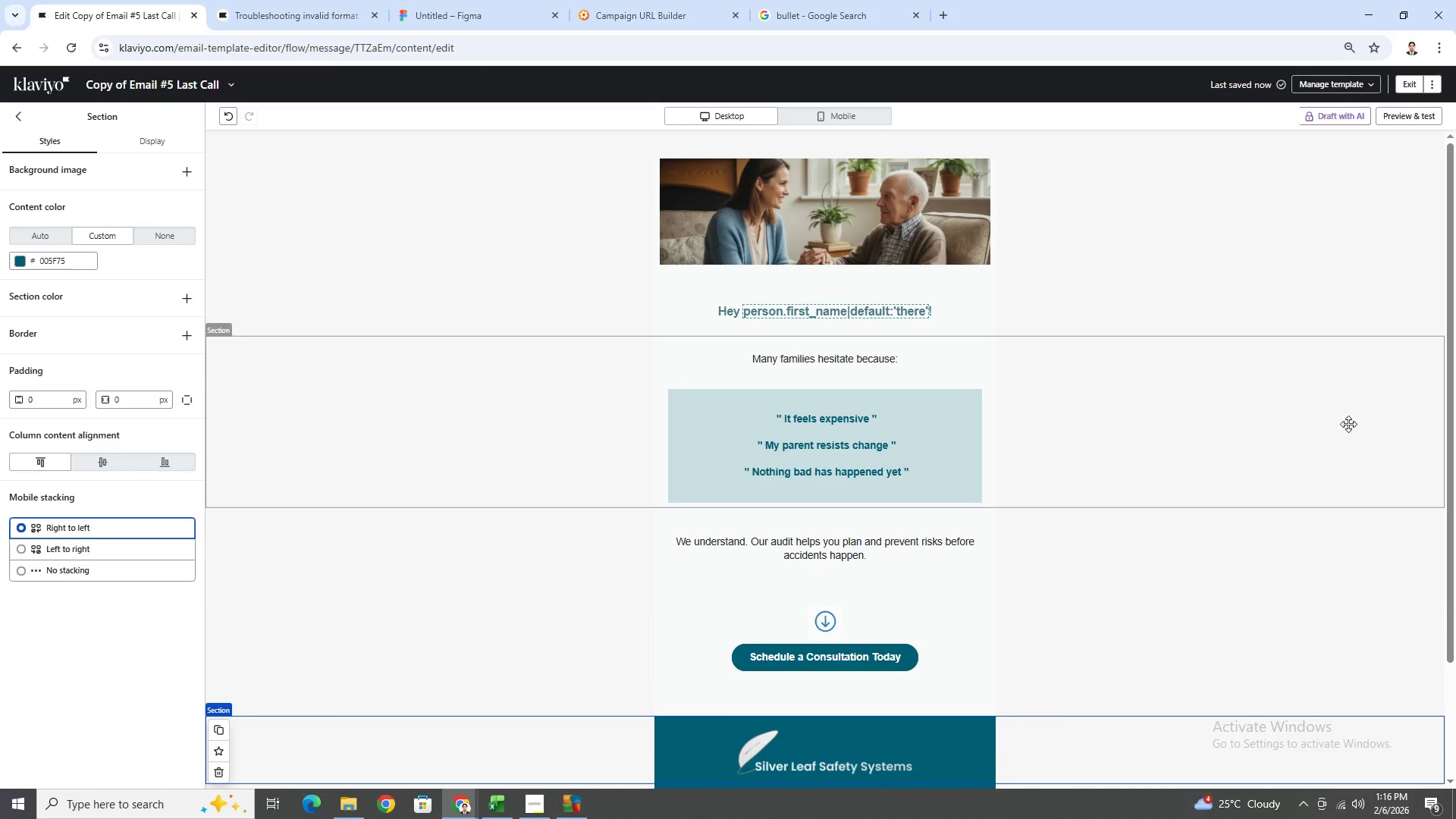 
left_click([1159, 590])
 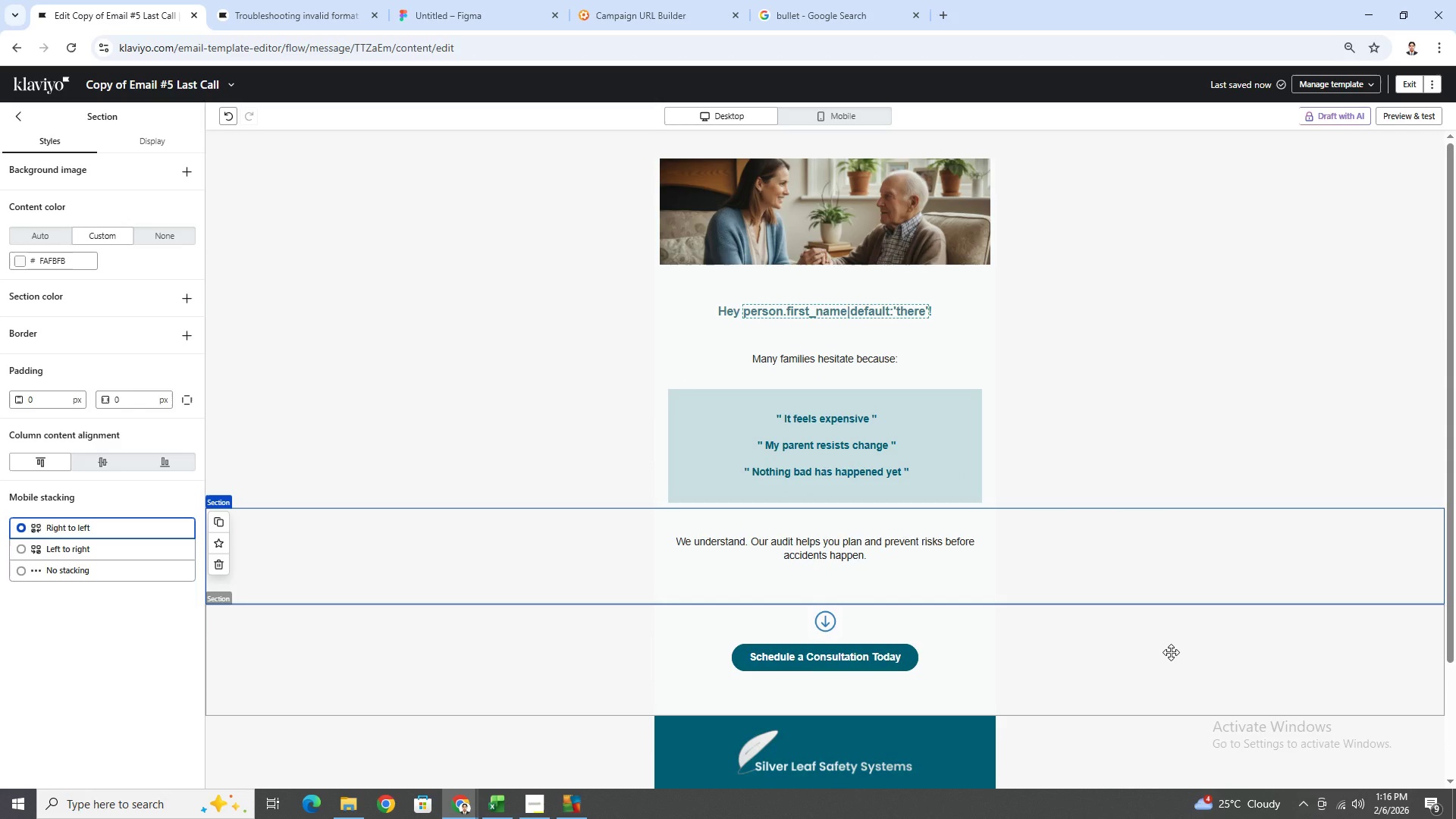 
left_click([1171, 652])
 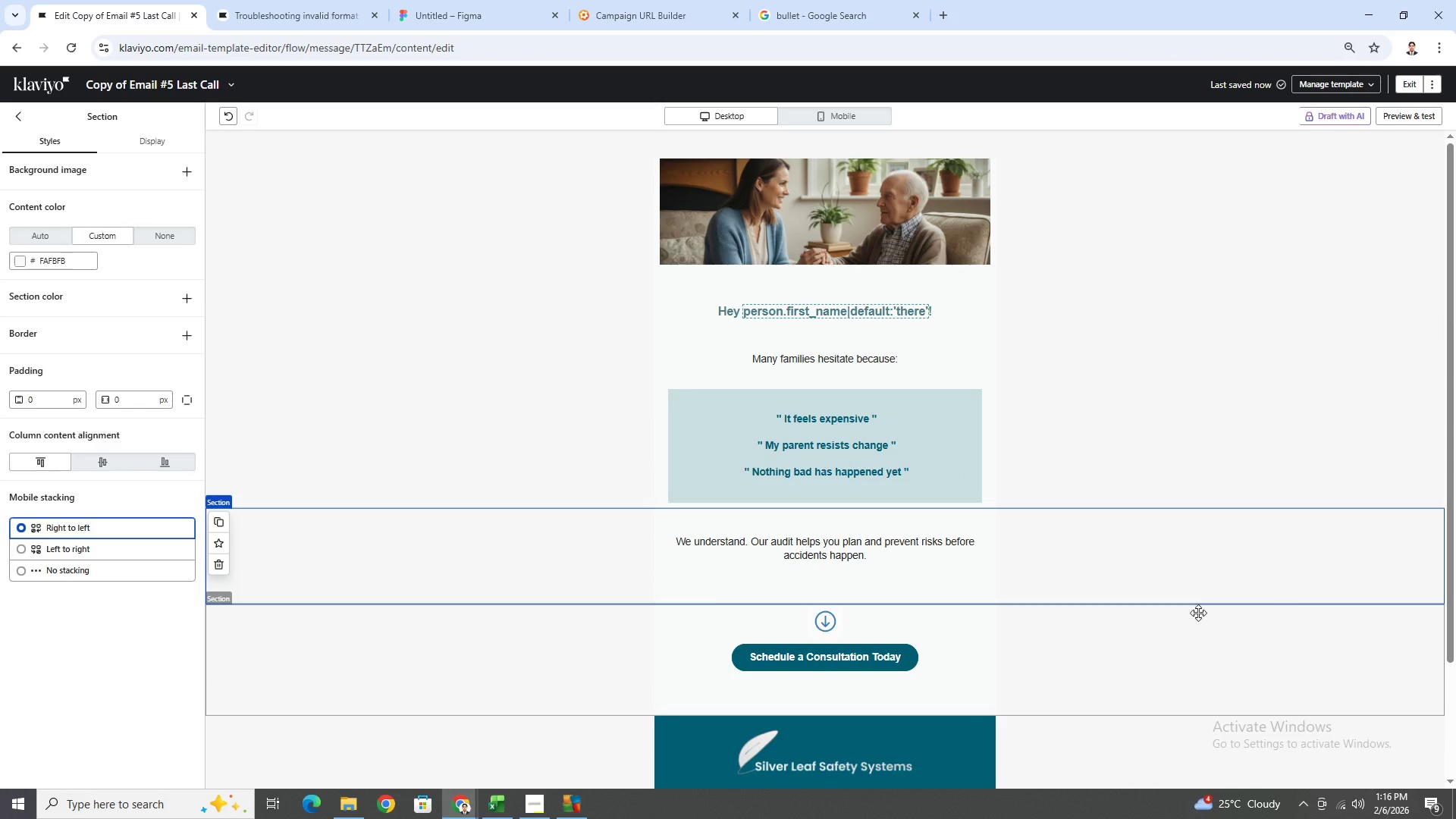 
left_click([548, 805])